 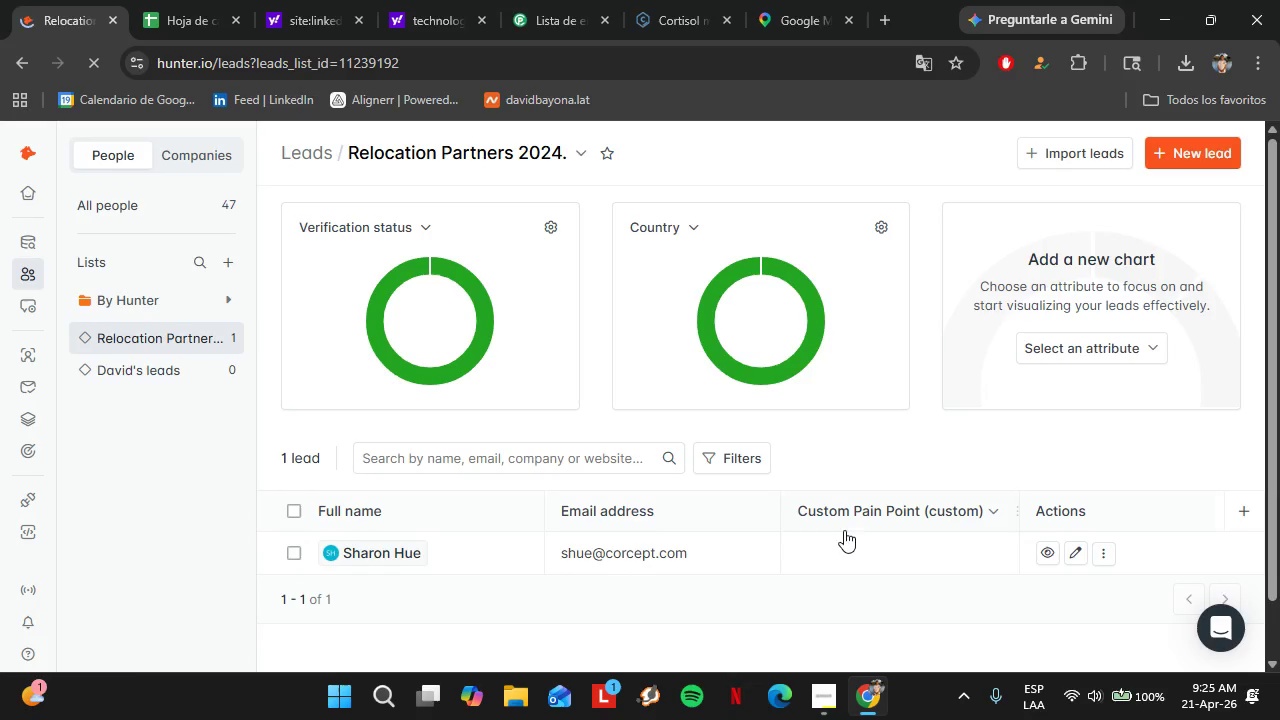 
left_click([663, 0])
 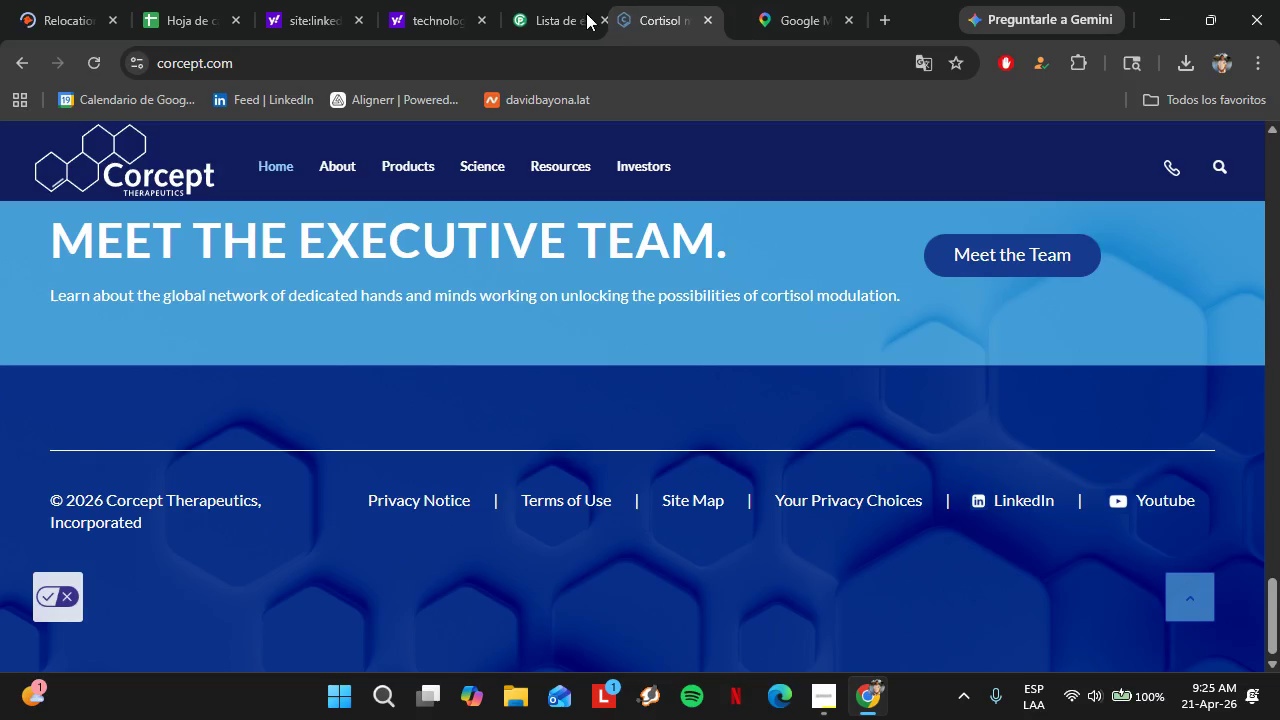 
left_click_drag(start_coordinate=[662, 0], to_coordinate=[290, 0])
 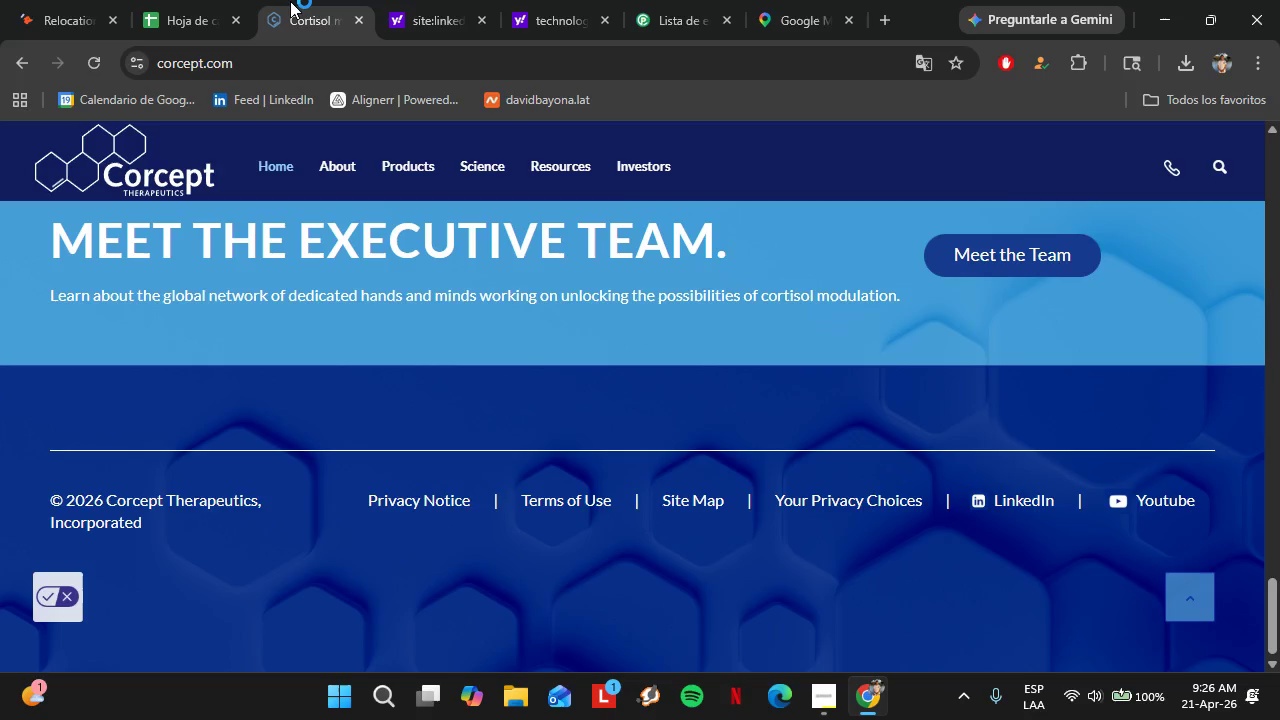 
wait(64.64)
 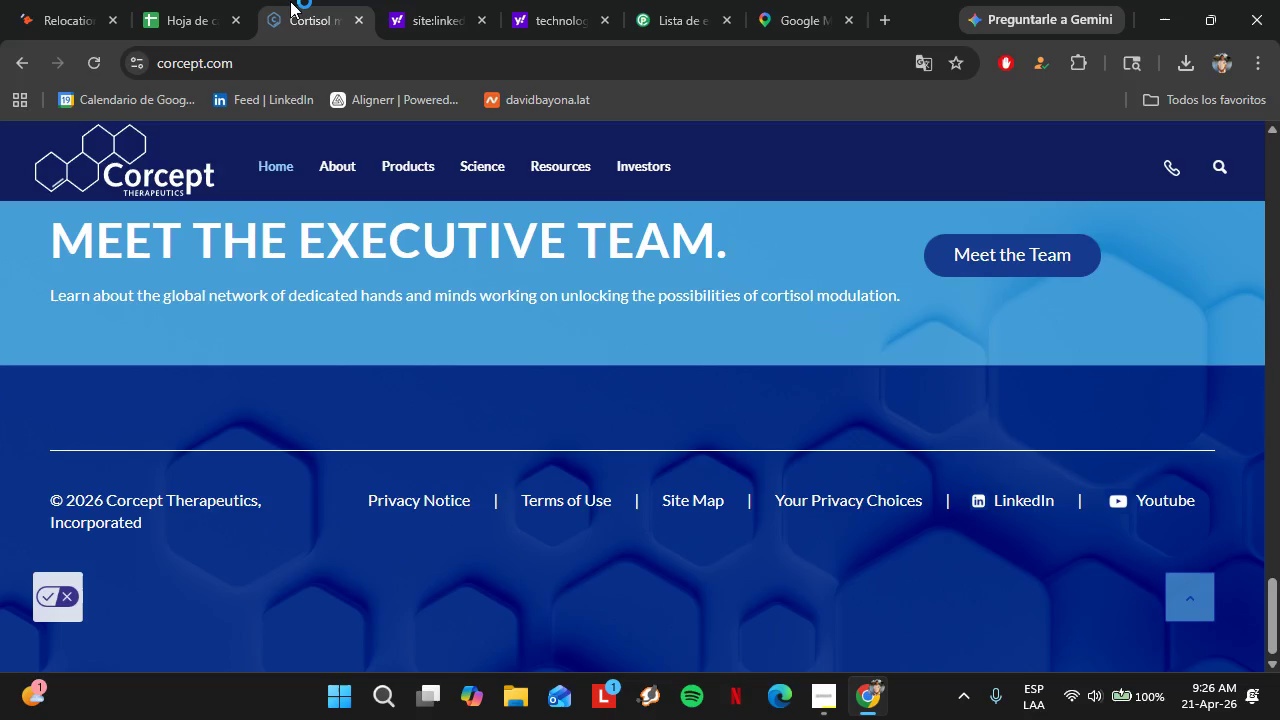 
left_click([33, 0])
 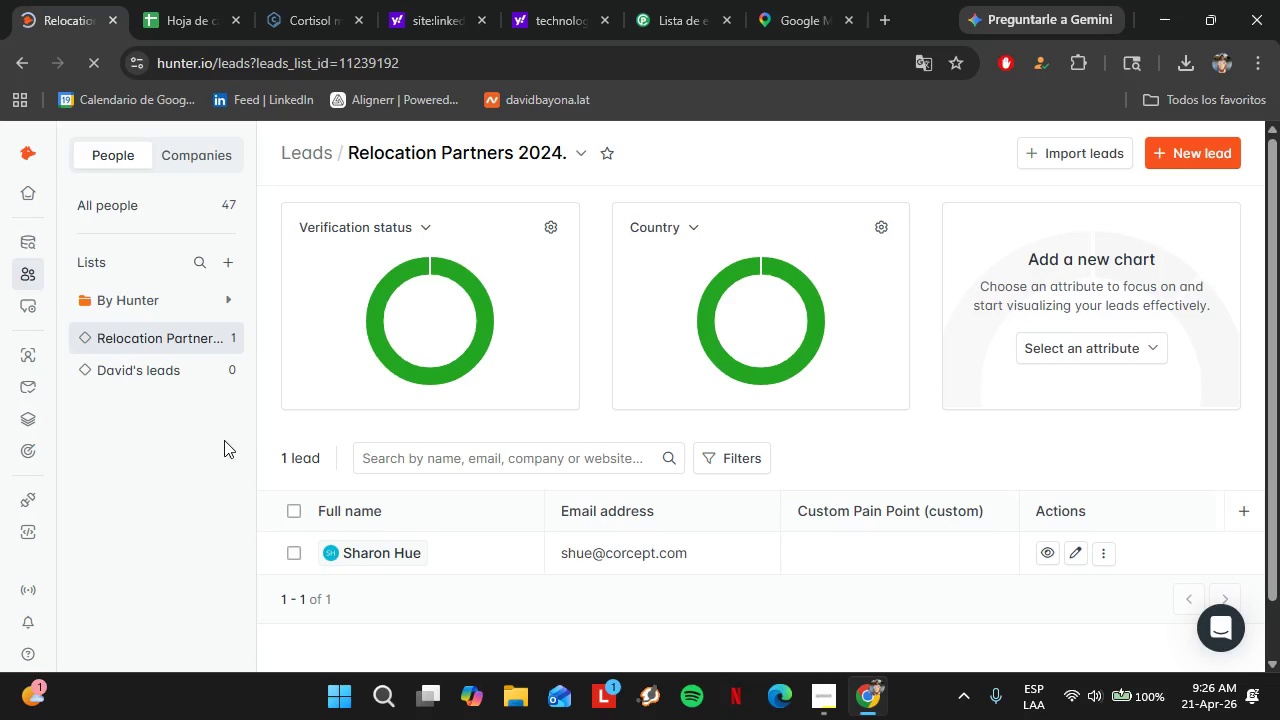 
scroll: coordinate [224, 440], scroll_direction: down, amount: 1.0
 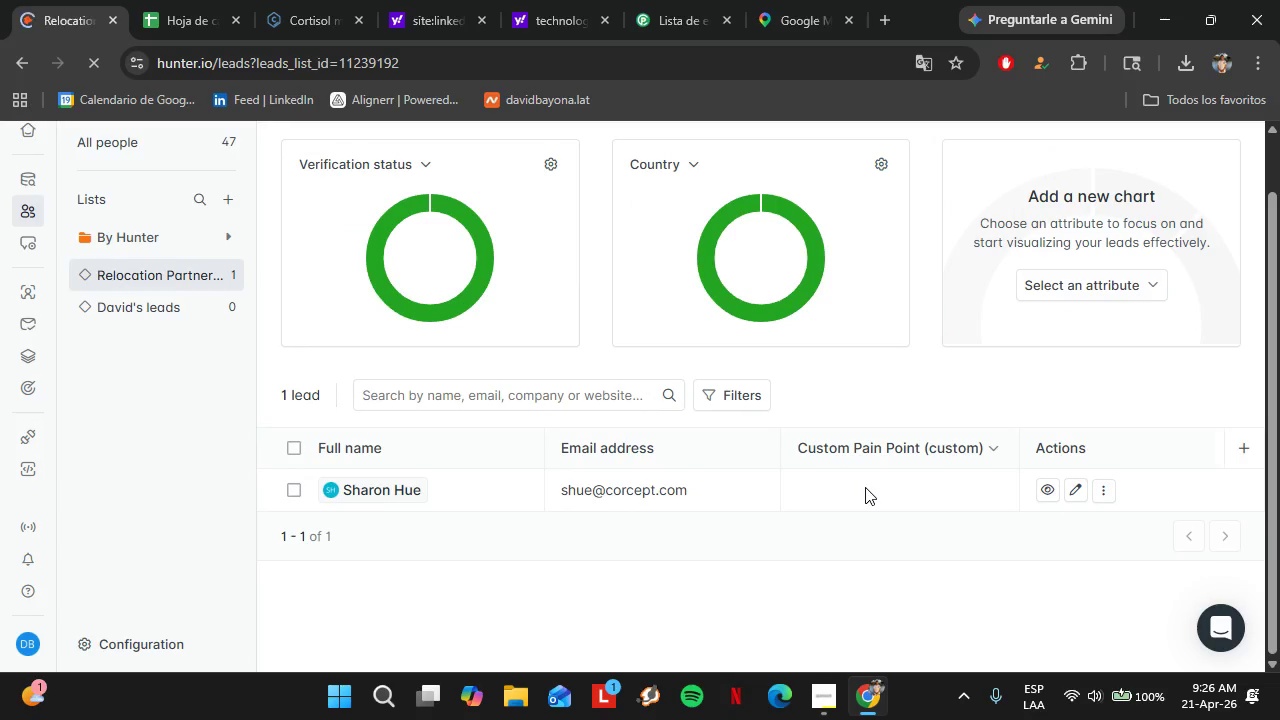 
double_click([865, 487])
 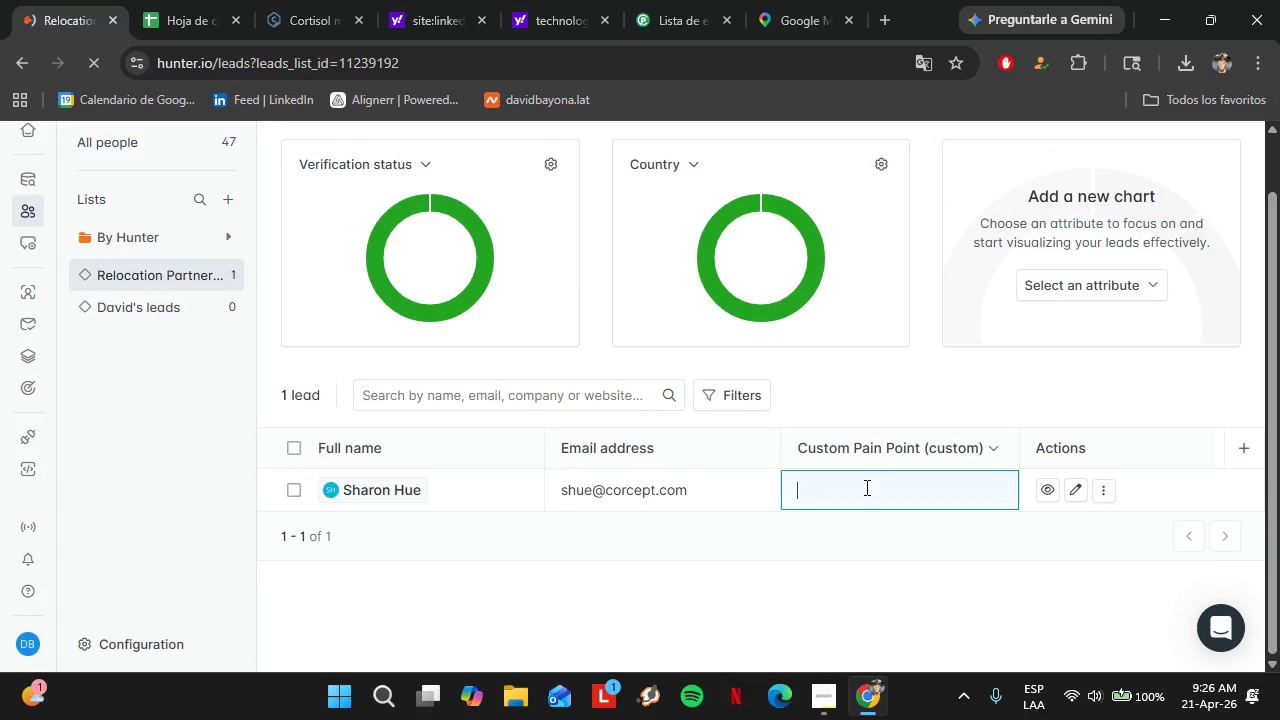 
triple_click([865, 487])
 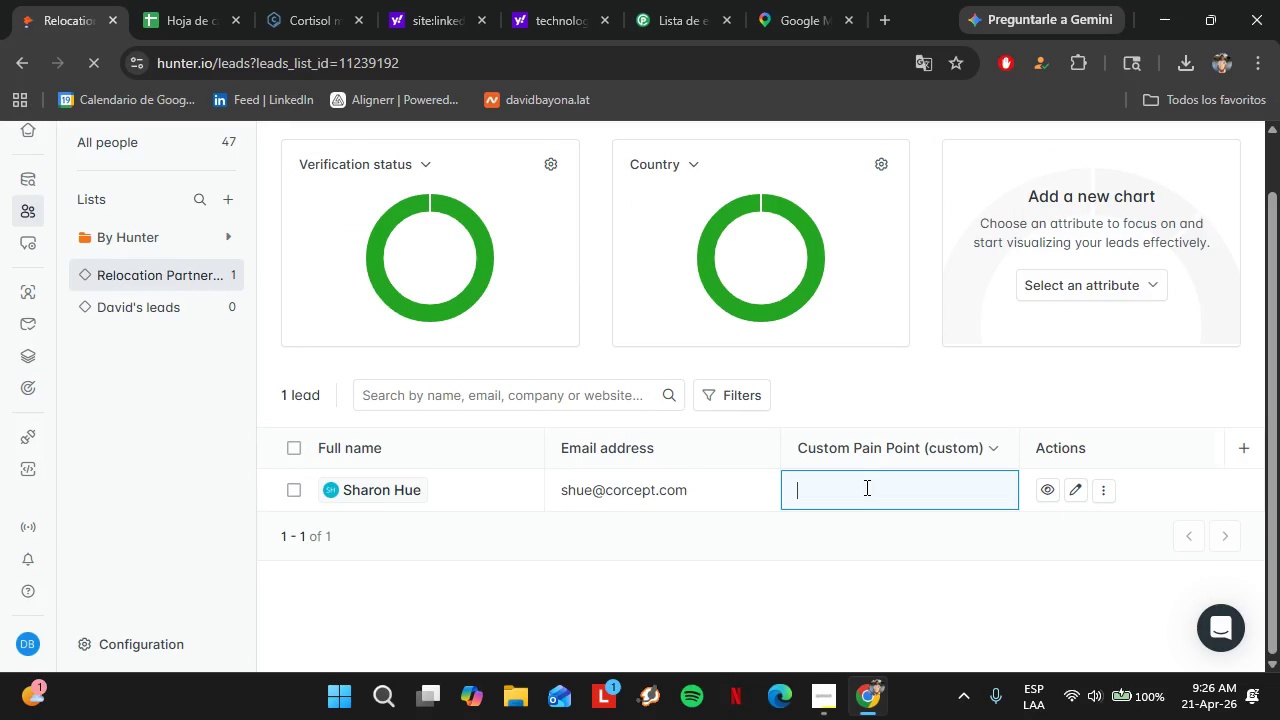 
triple_click([865, 487])
 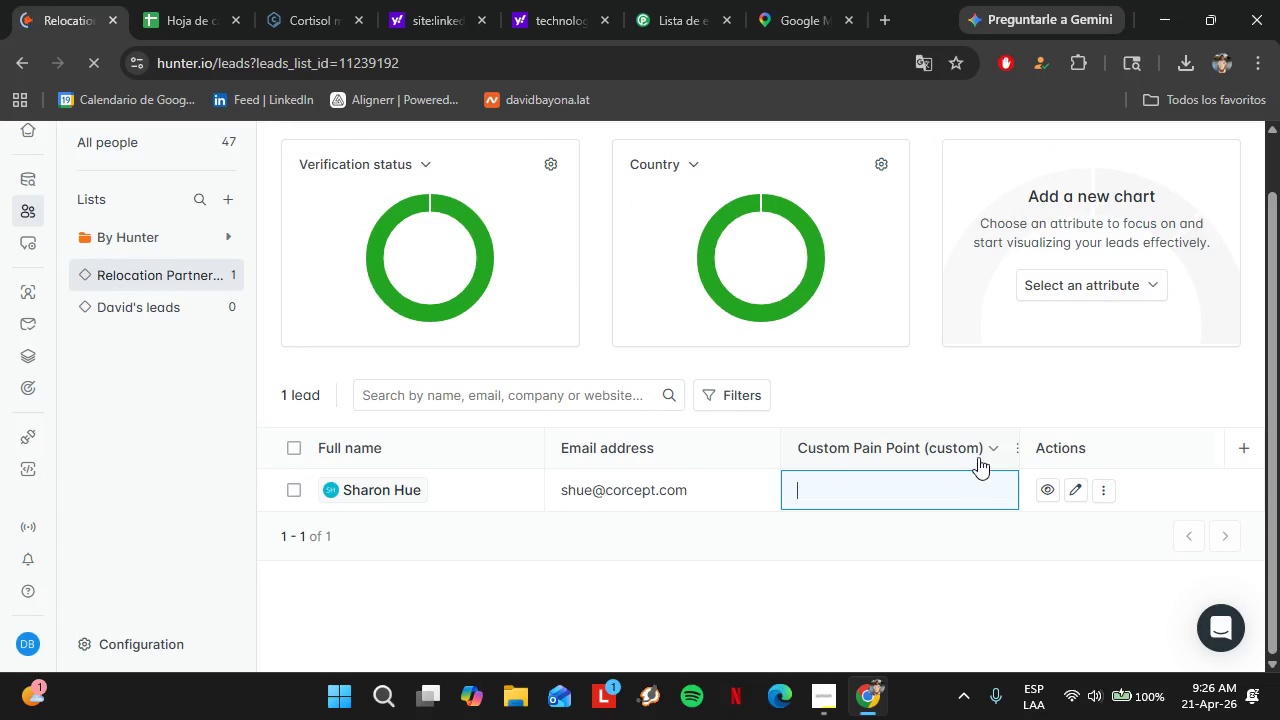 
left_click([979, 455])
 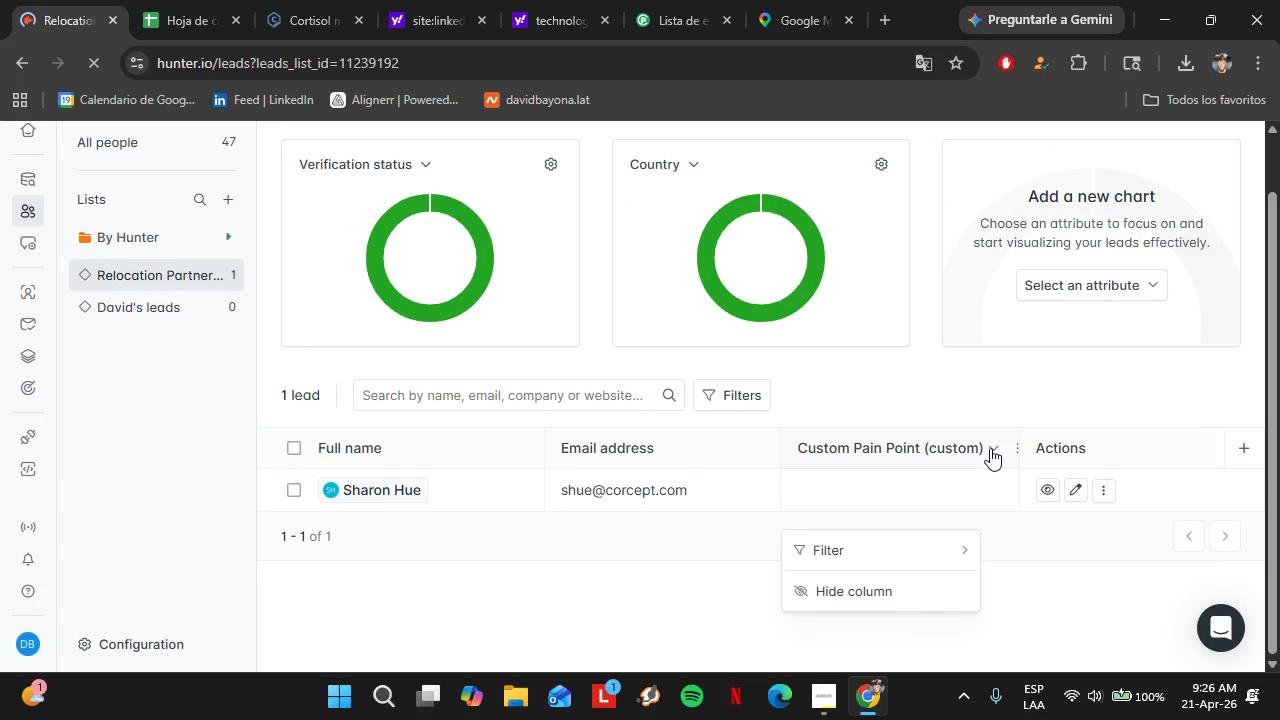 
left_click([990, 448])
 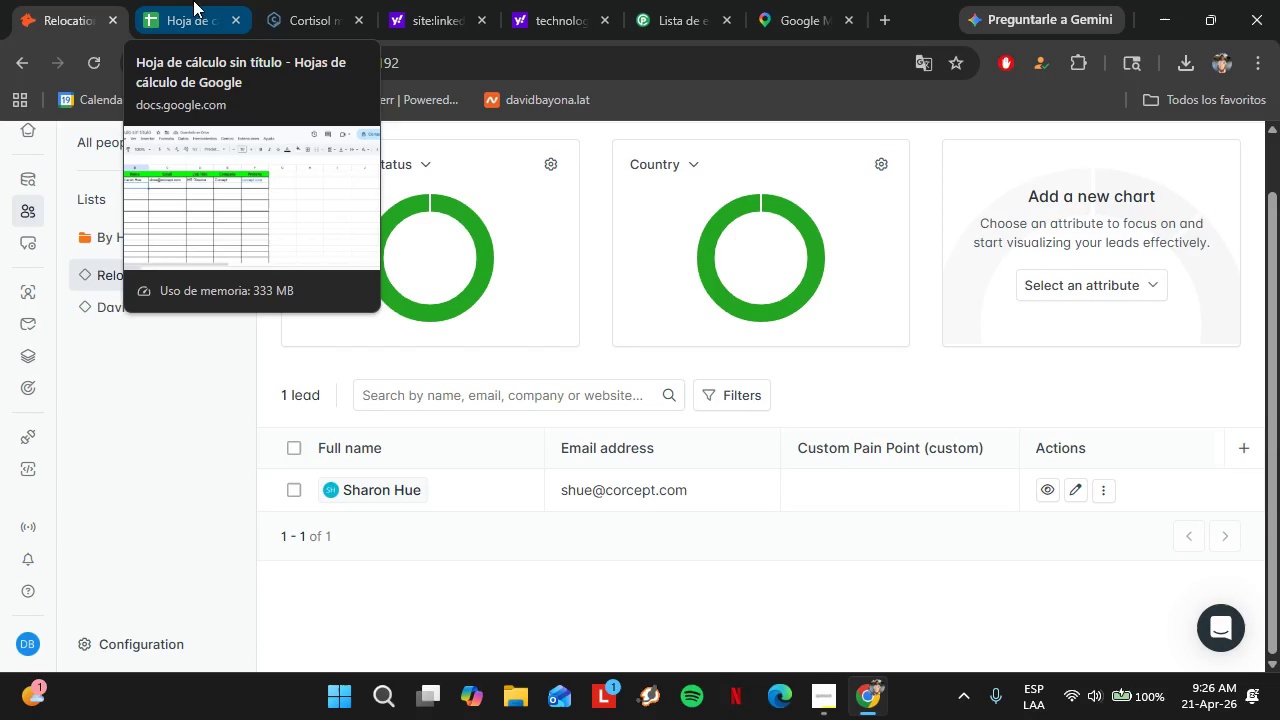 
wait(29.03)
 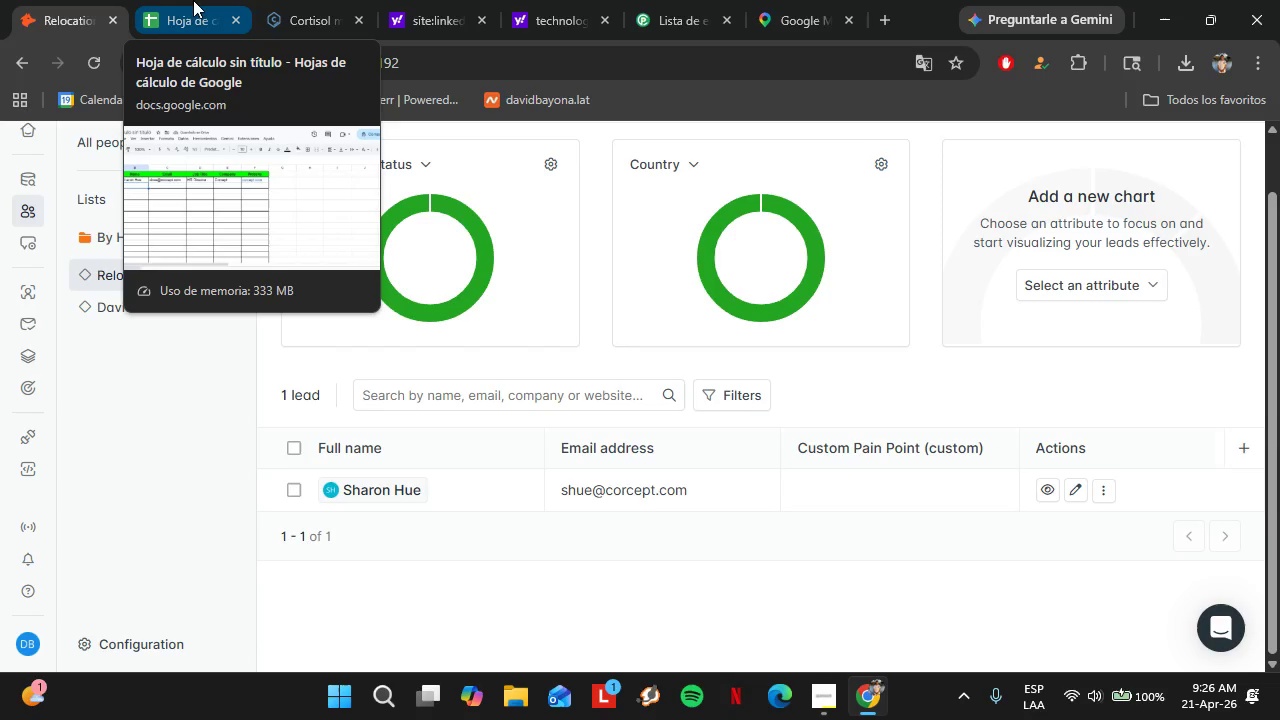 
left_click([288, 0])
 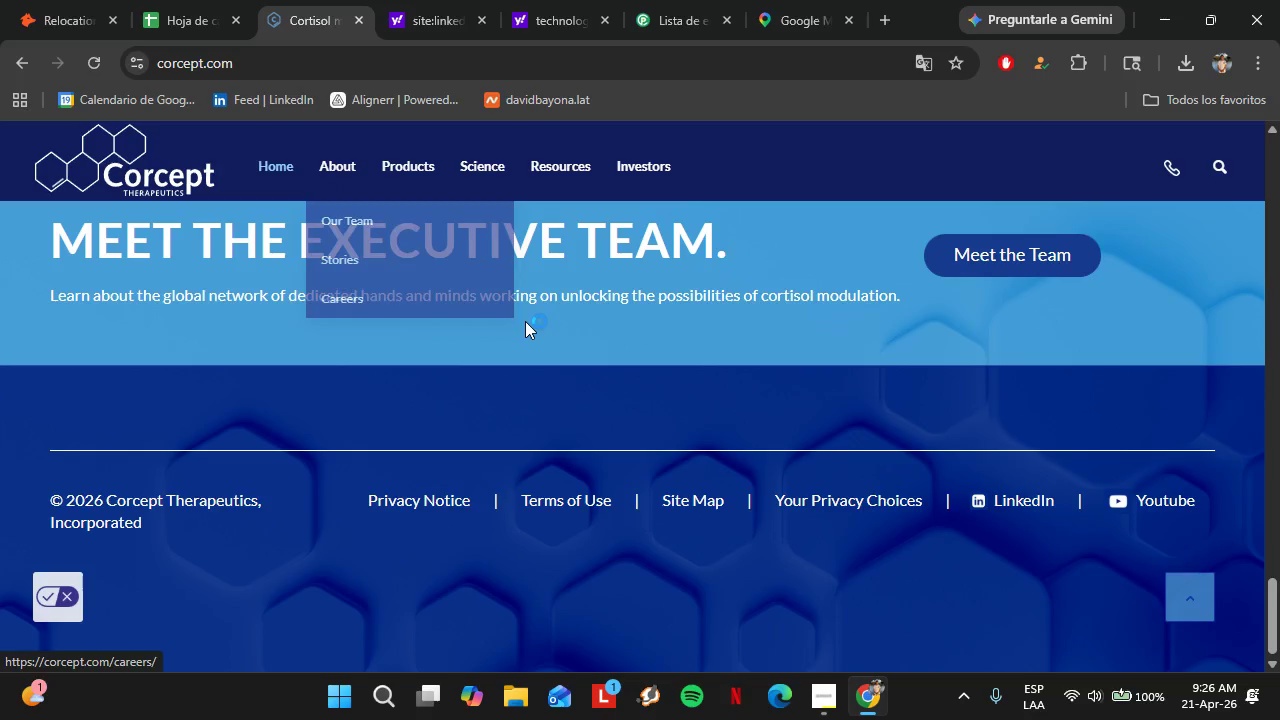 
wait(6.53)
 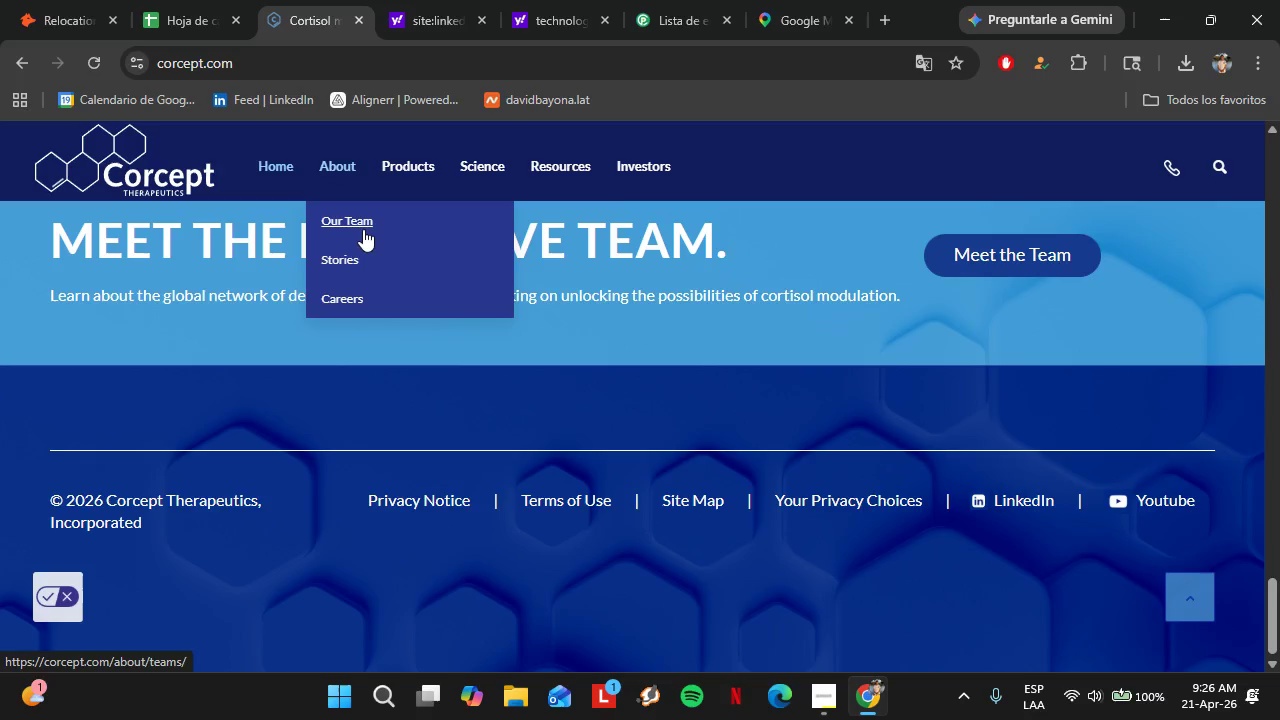 
scroll: coordinate [409, 296], scroll_direction: up, amount: 1.0
 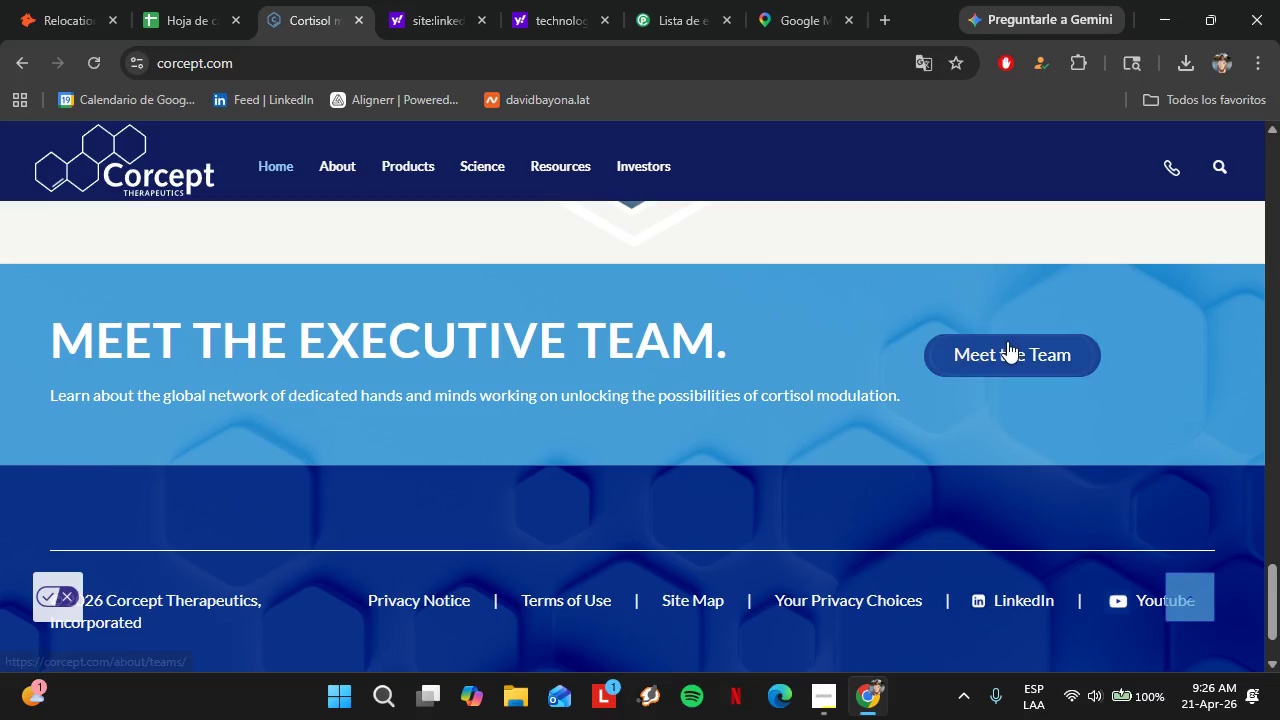 
left_click([1007, 341])
 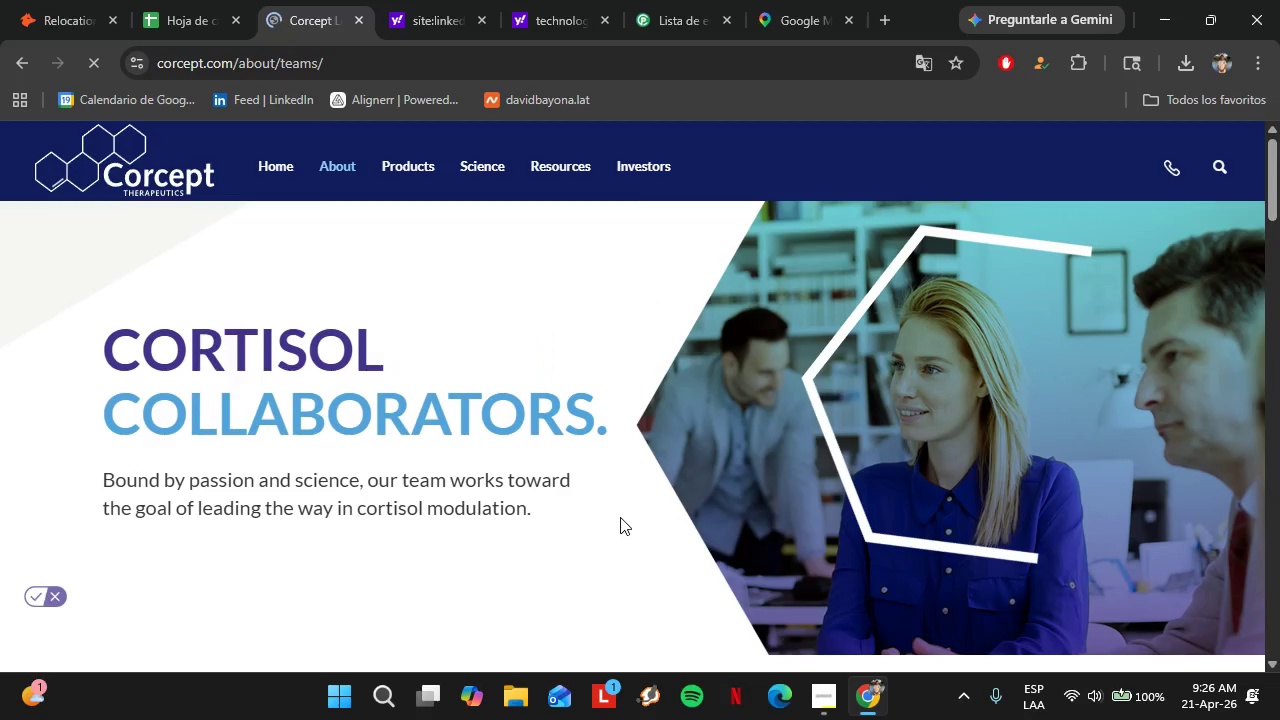 
wait(5.03)
 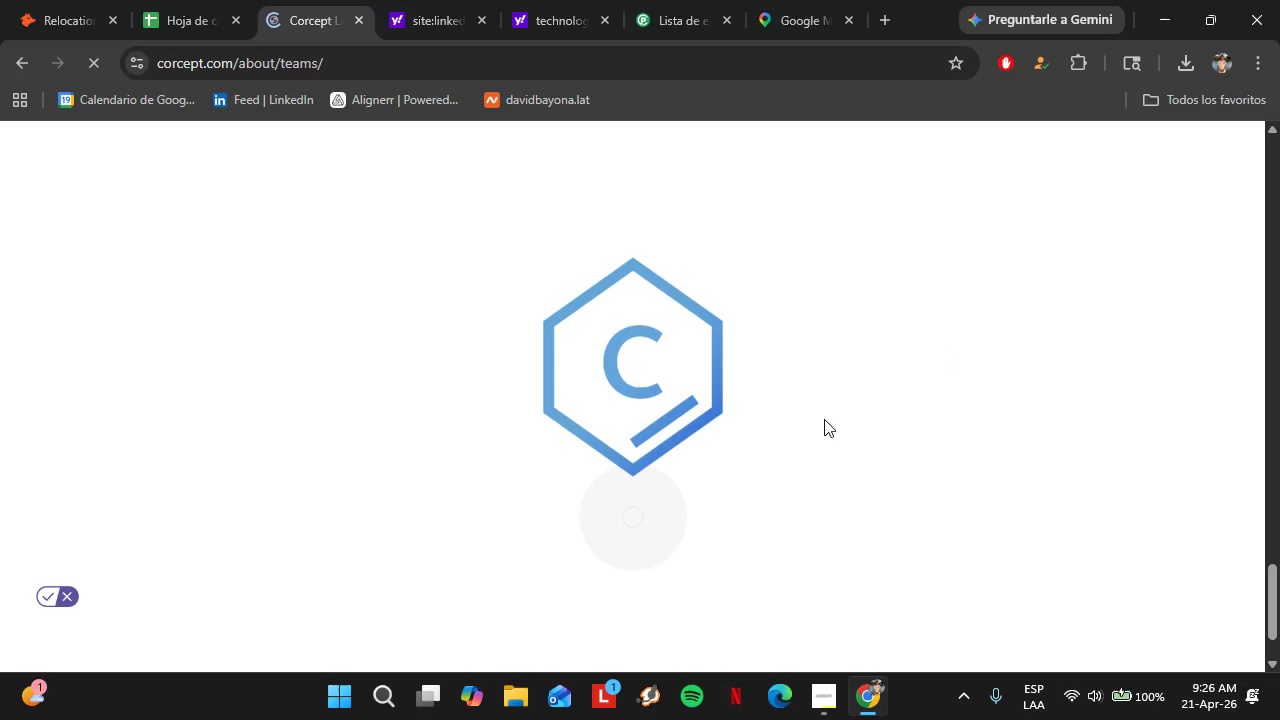 
scroll: coordinate [450, 446], scroll_direction: down, amount: 7.0
 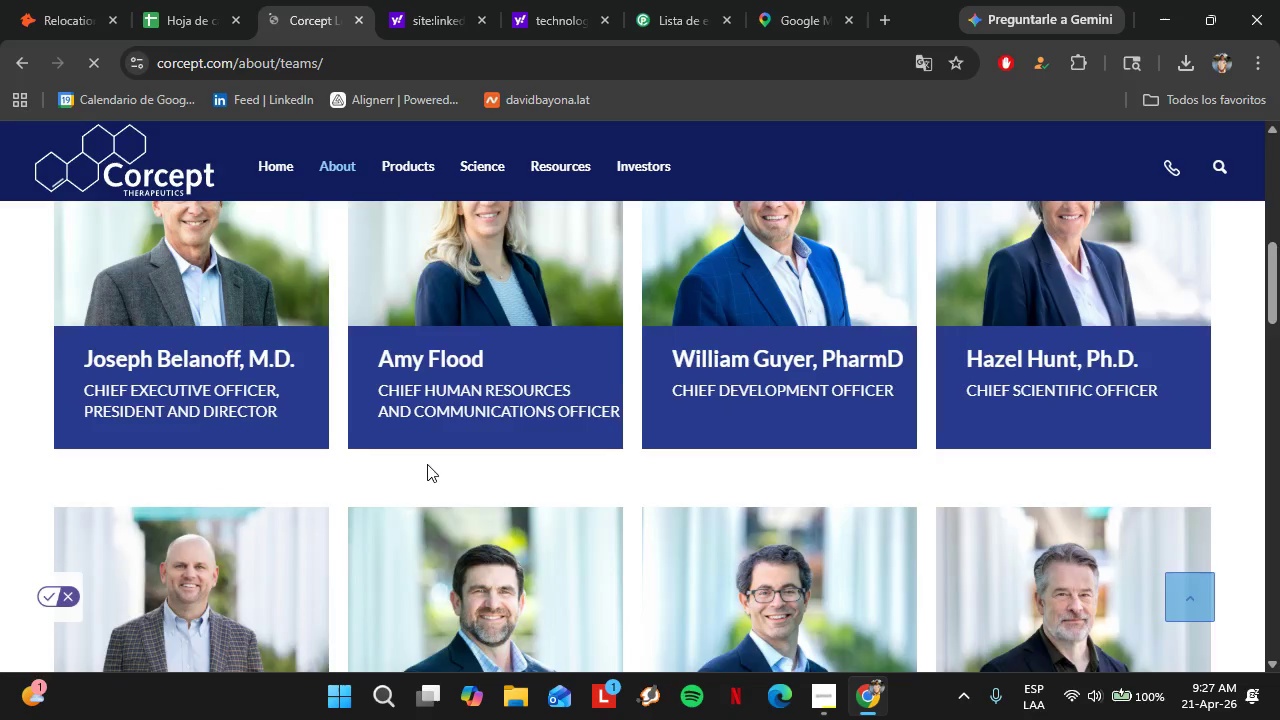 
scroll: coordinate [425, 465], scroll_direction: up, amount: 6.0
 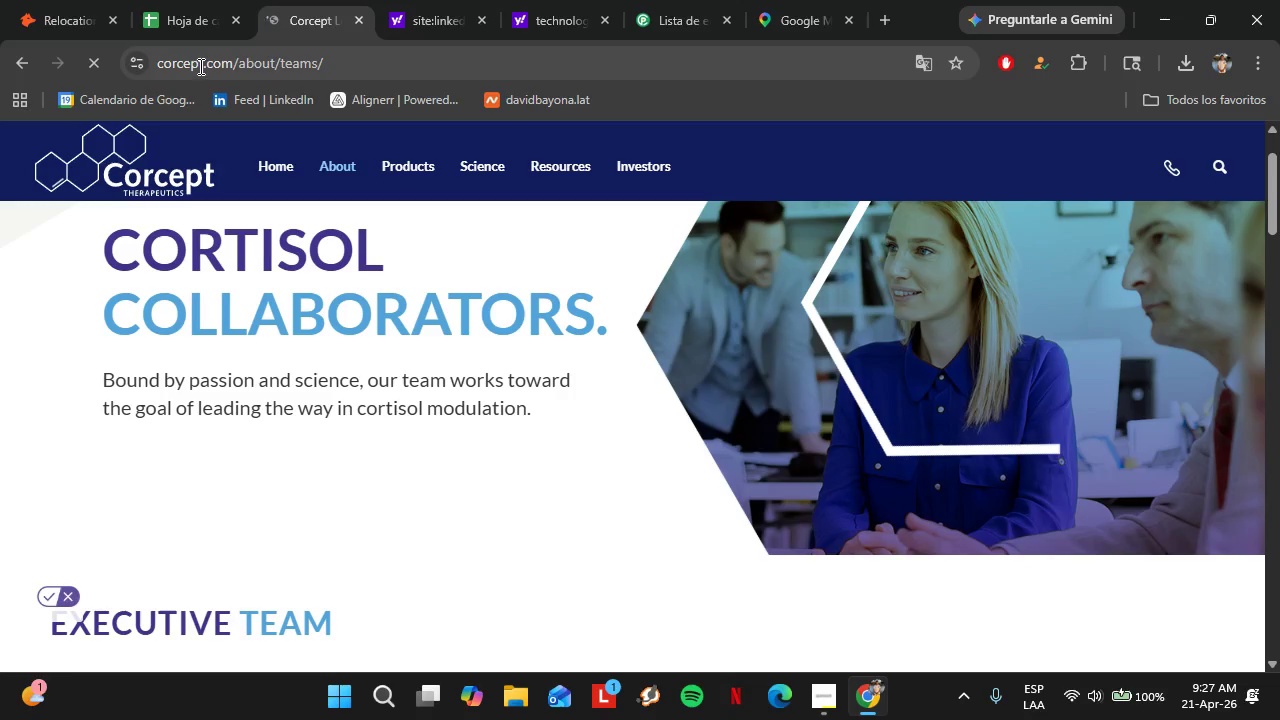 
left_click_drag(start_coordinate=[203, 62], to_coordinate=[159, 69])
 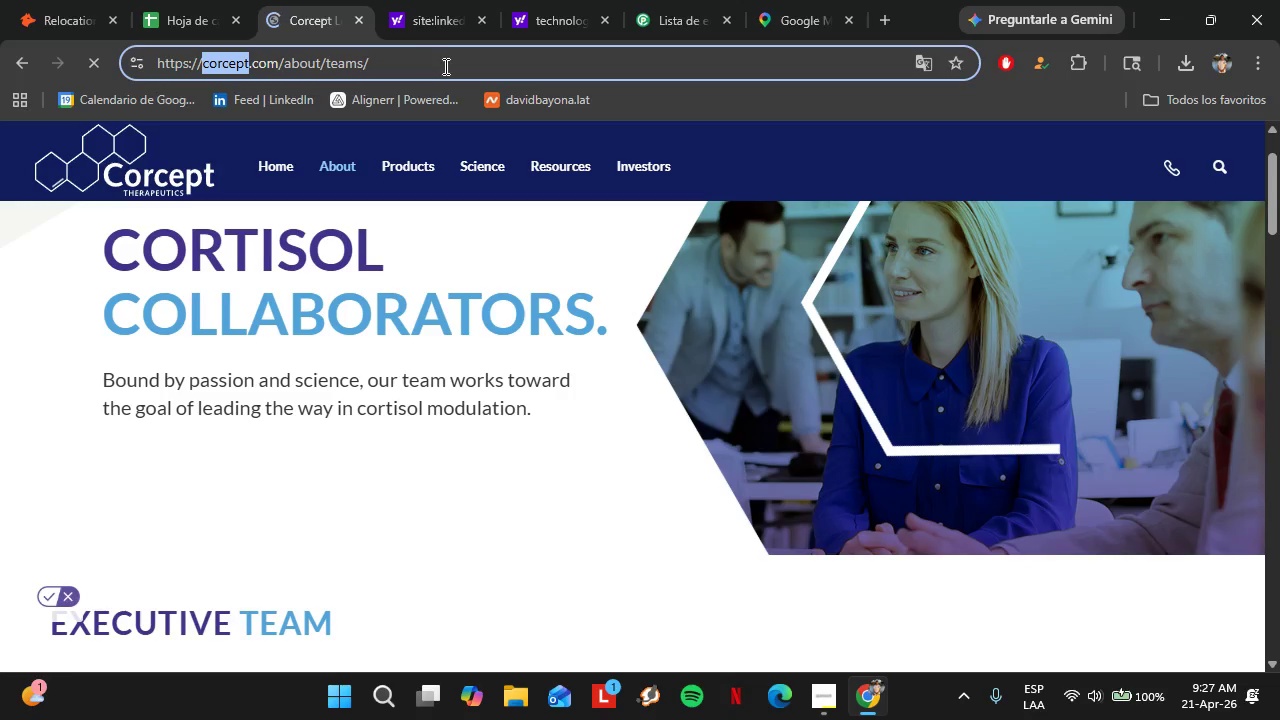 
key(Control+C)
 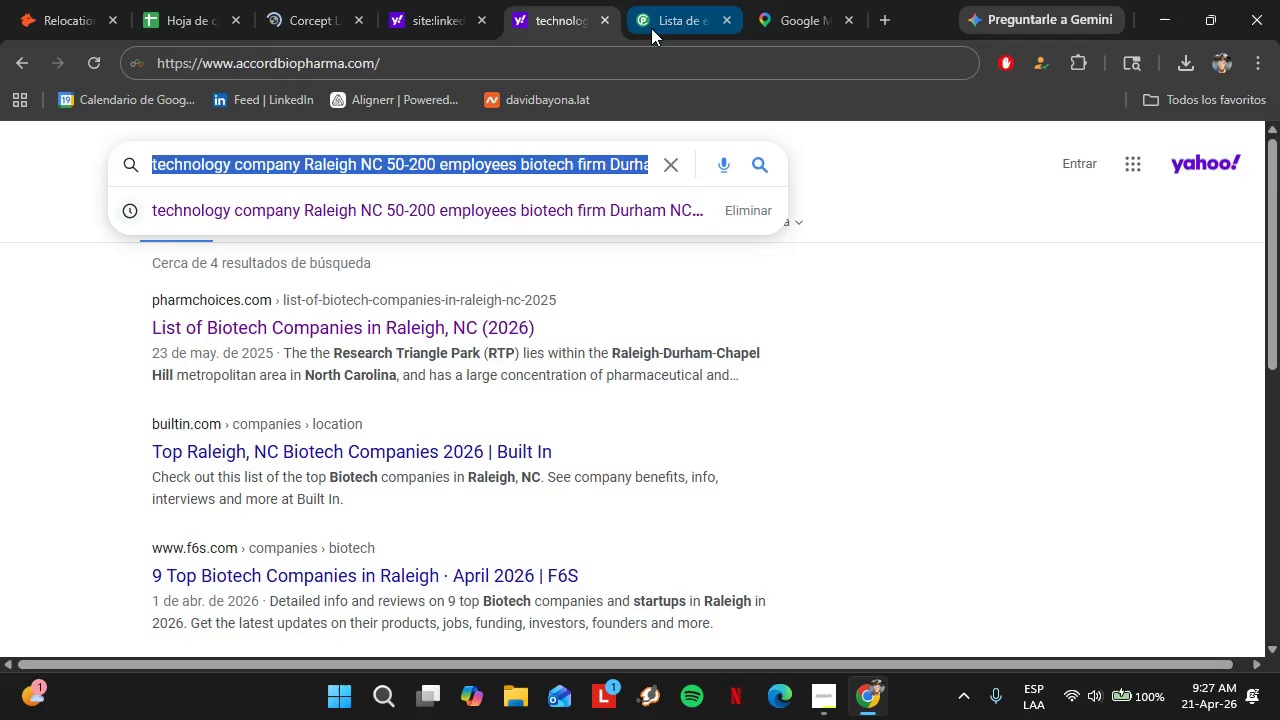 
double_click([651, 28])